 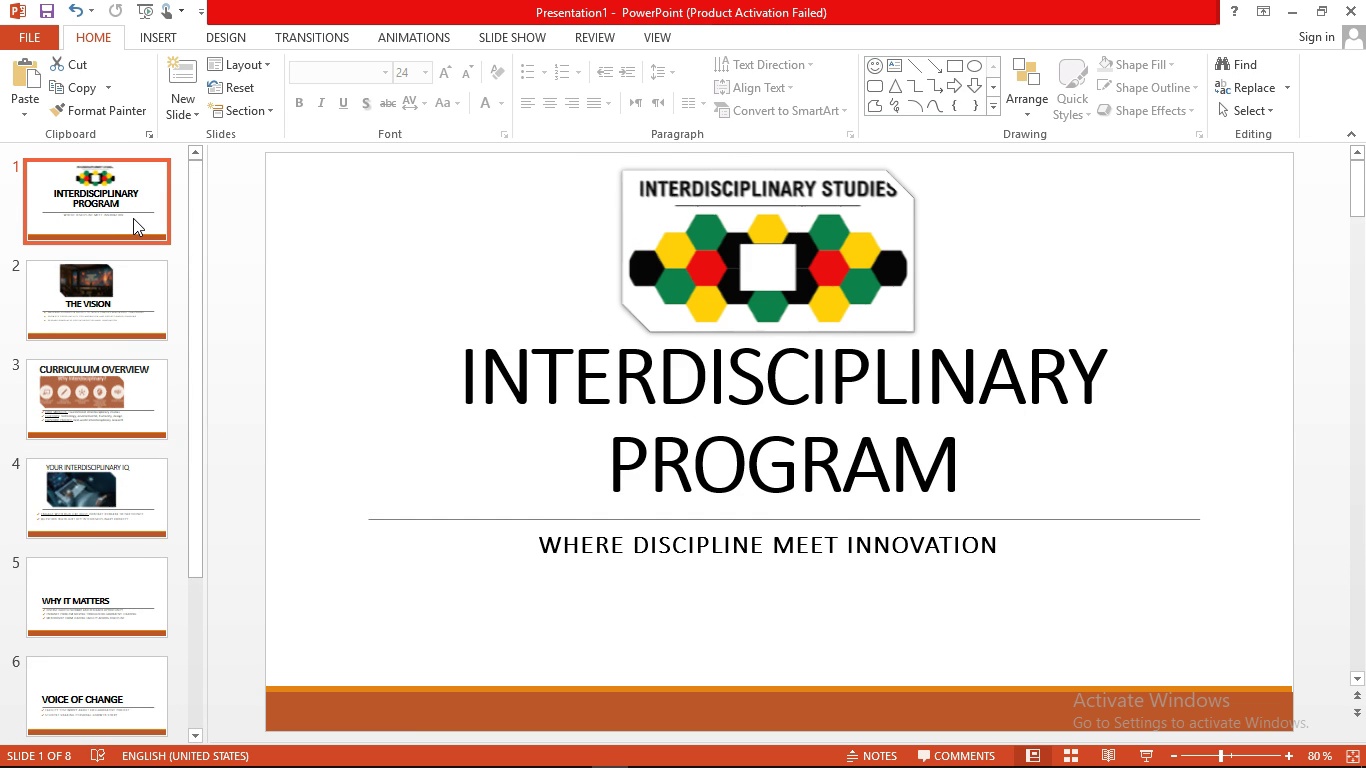 
left_click([520, 38])
 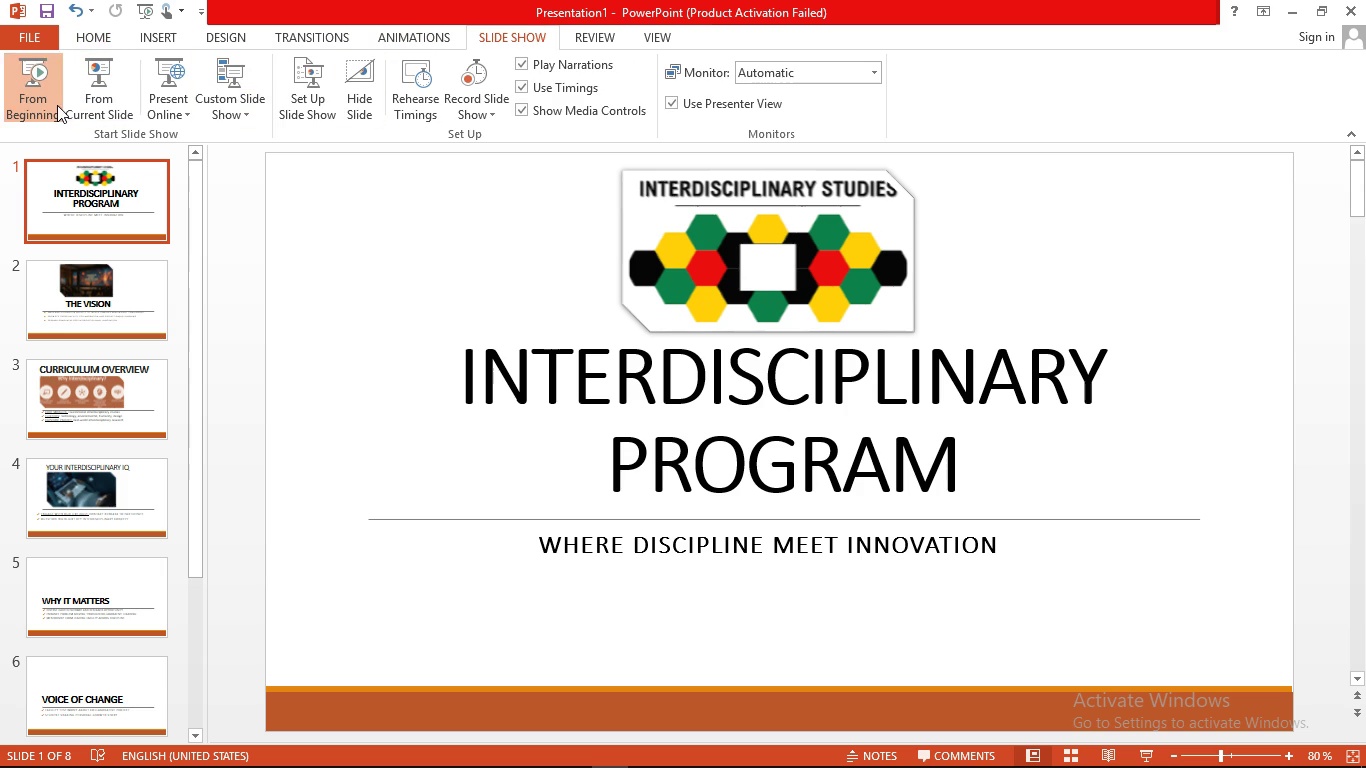 
left_click([57, 105])
 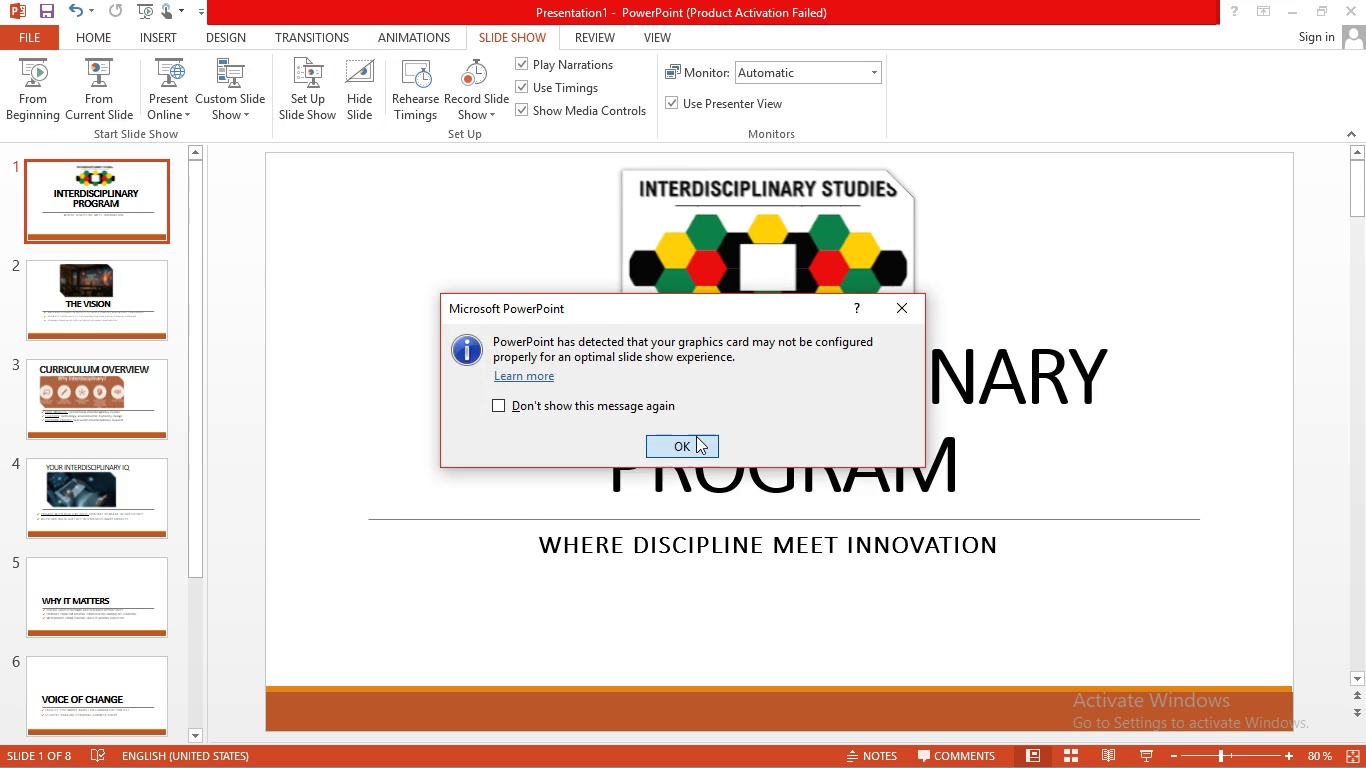 
left_click([696, 436])
 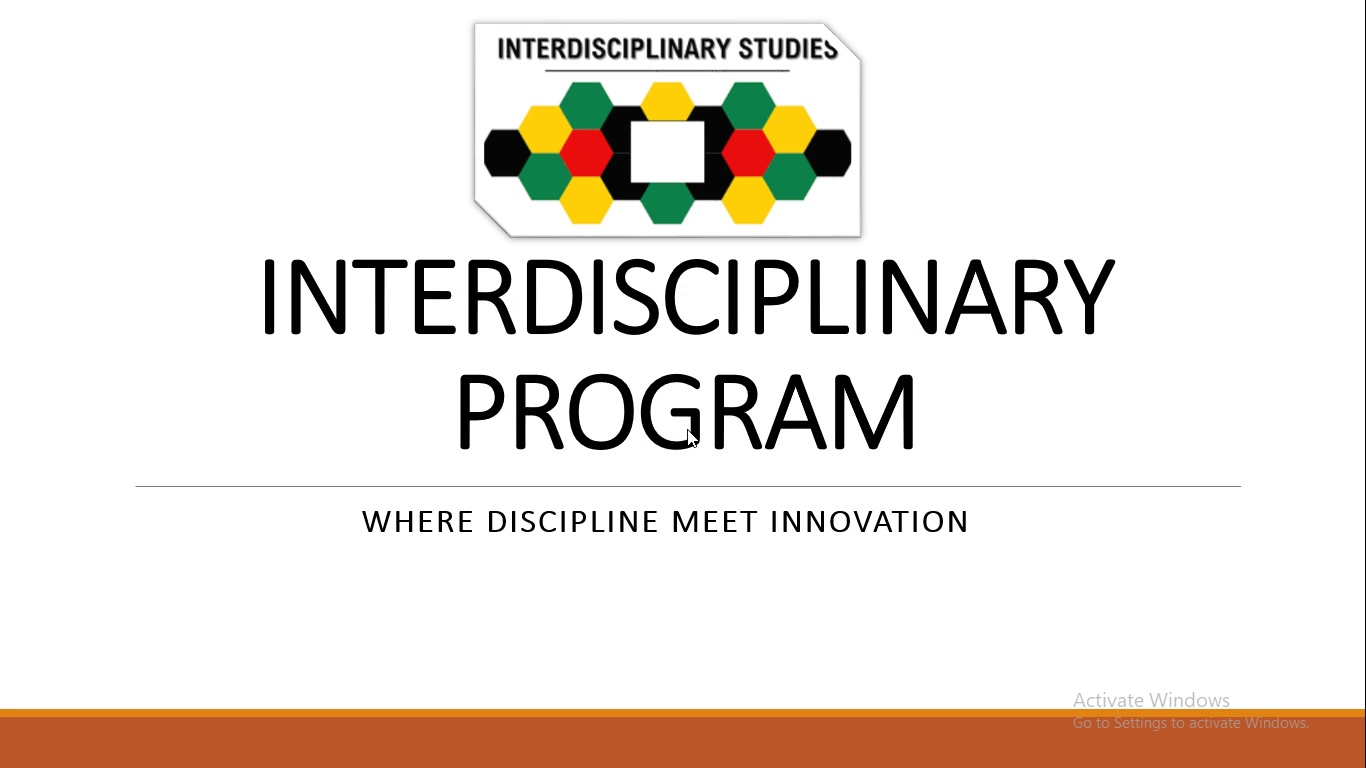 
wait(23.56)
 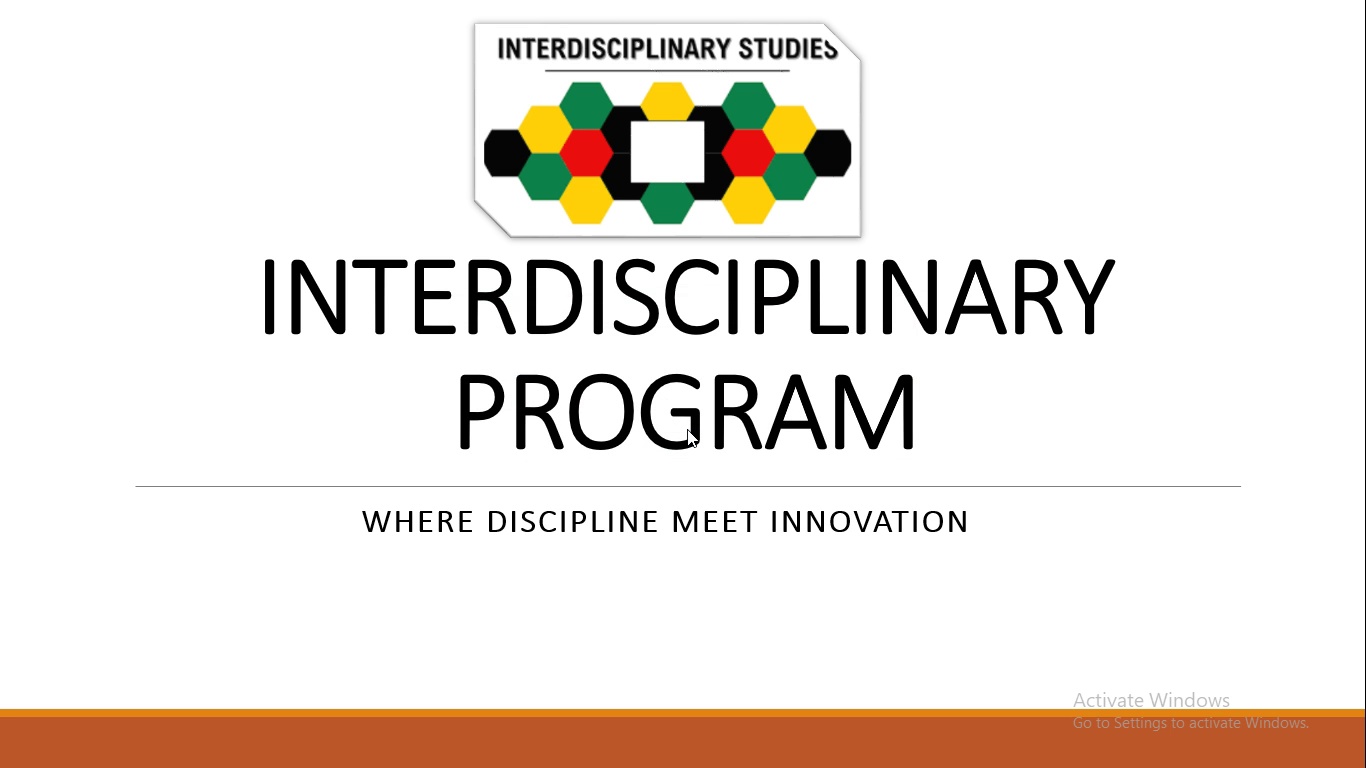 
key(ArrowRight)
 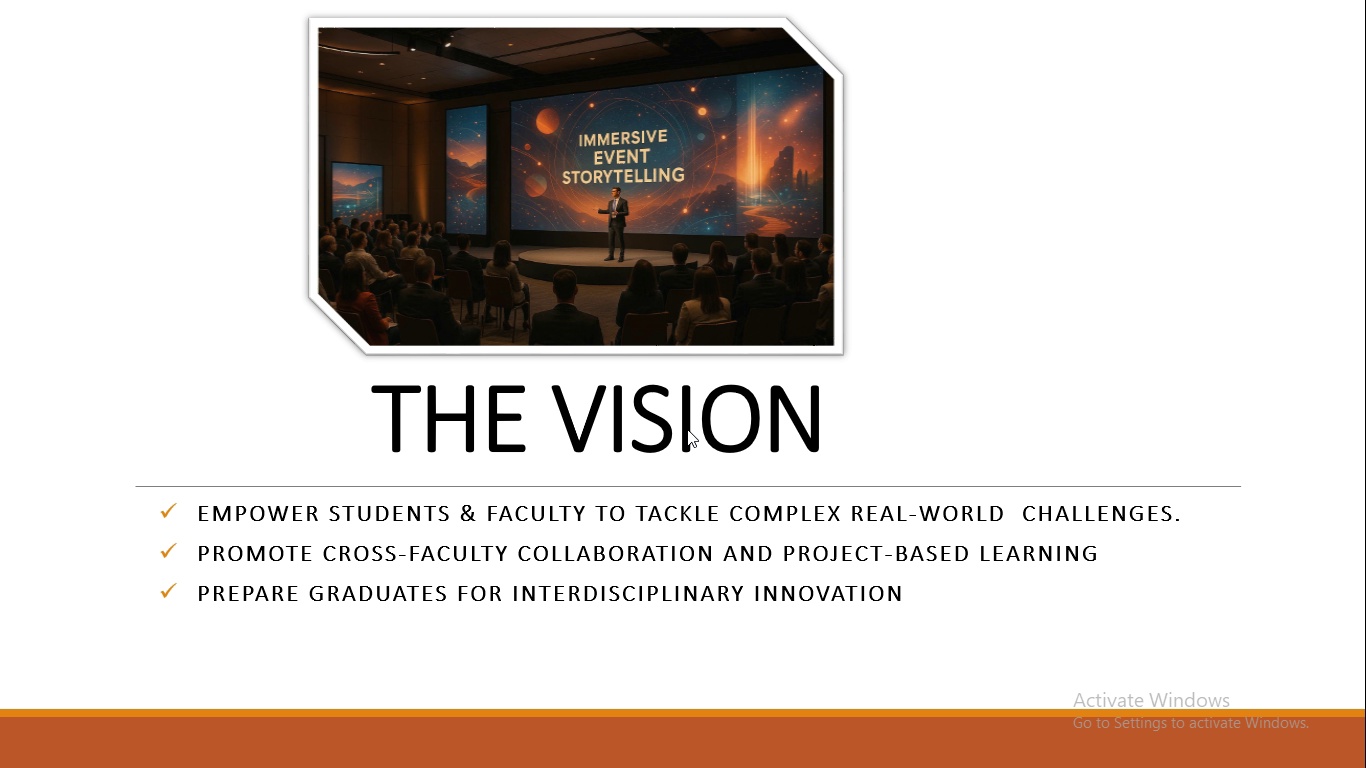 
wait(20.06)
 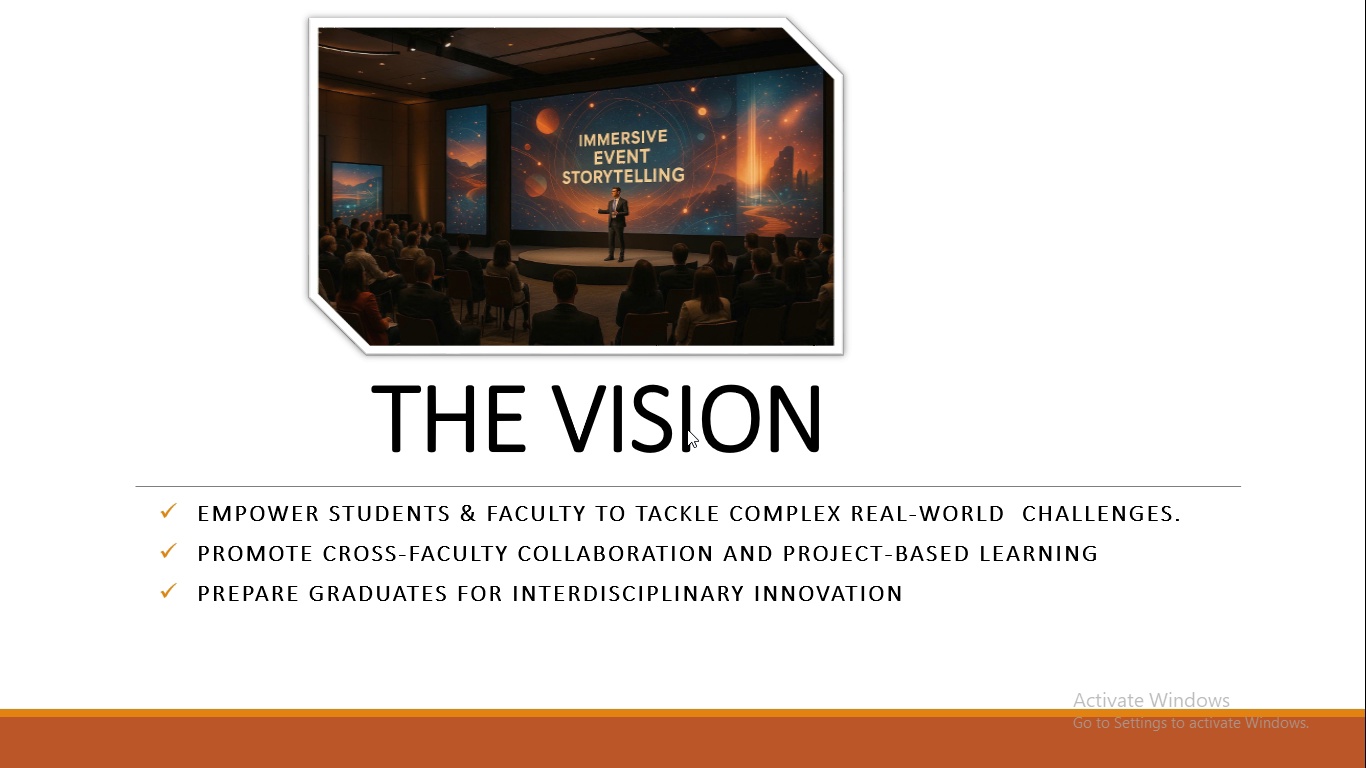 
key(ArrowRight)
 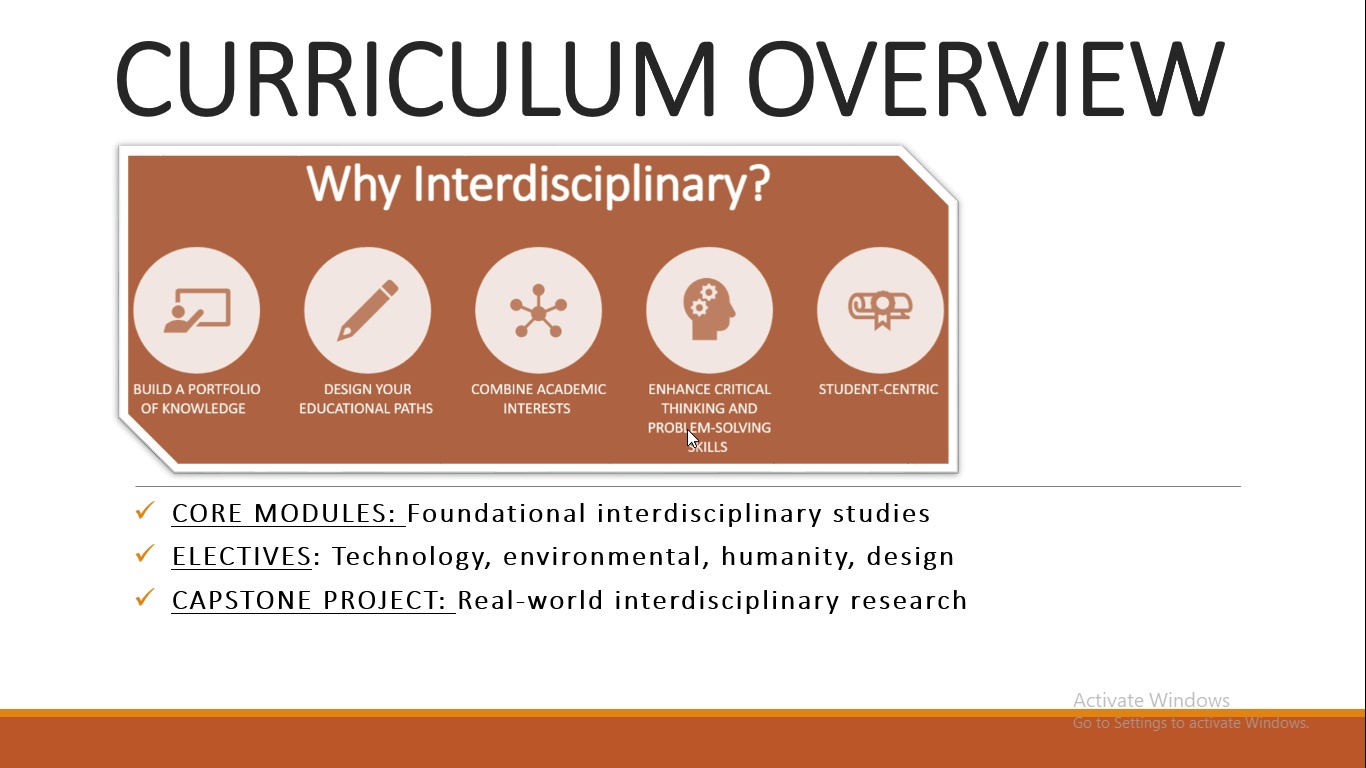 
wait(19.61)
 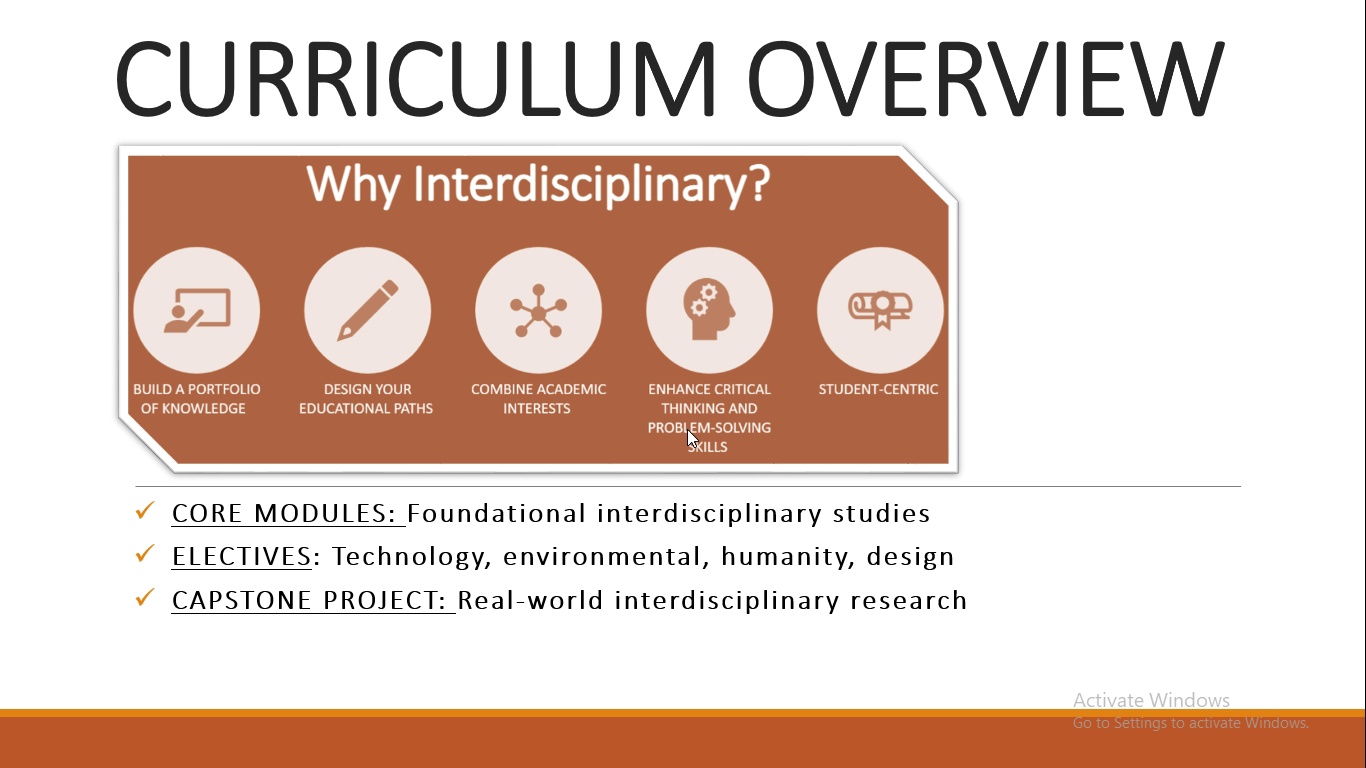 
key(ArrowRight)
 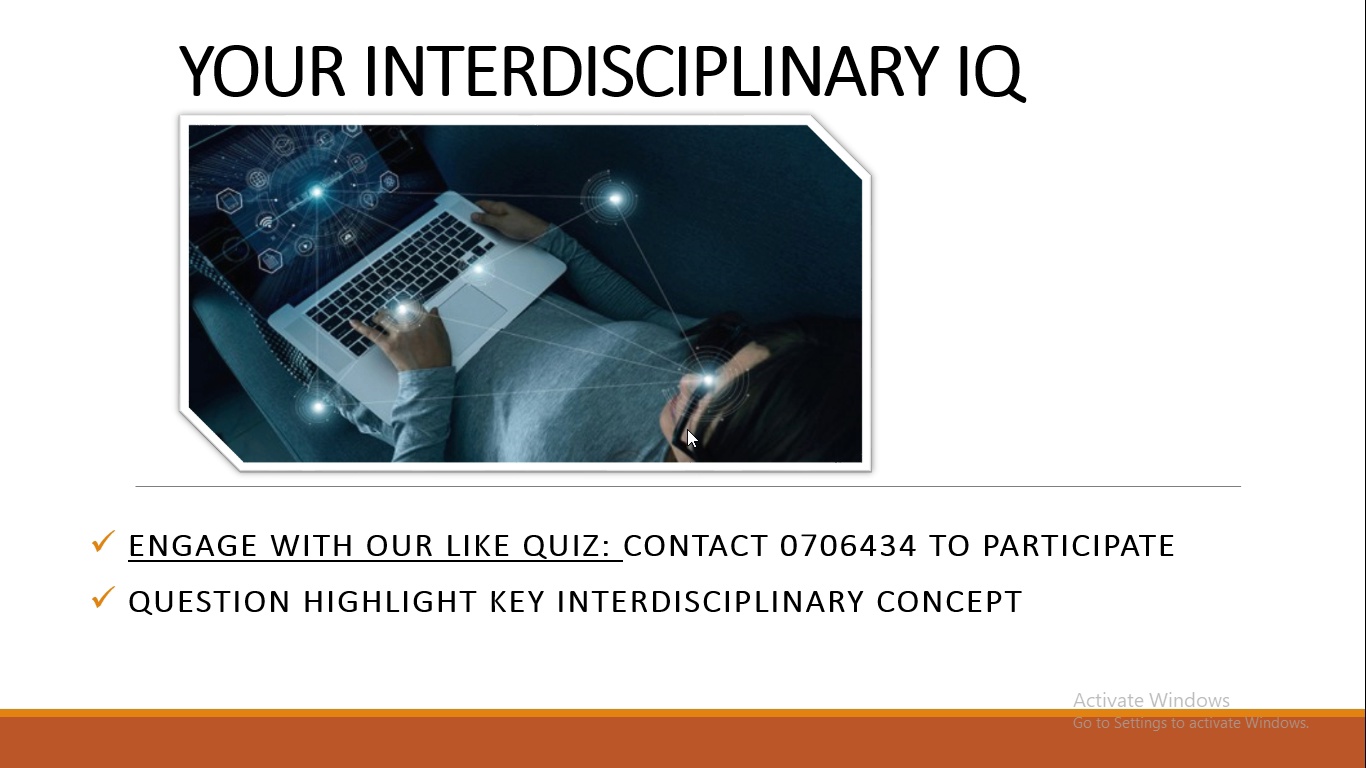 
wait(51.91)
 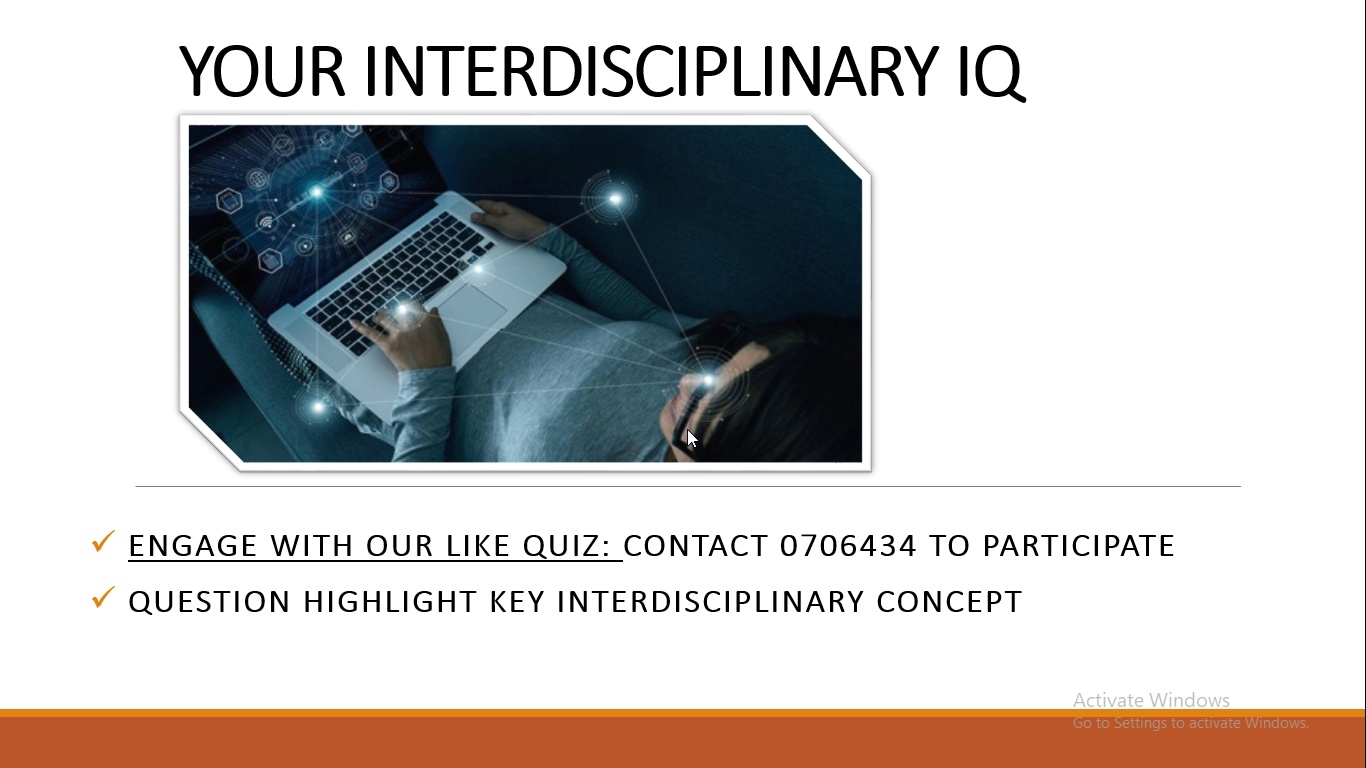 
key(ArrowRight)
 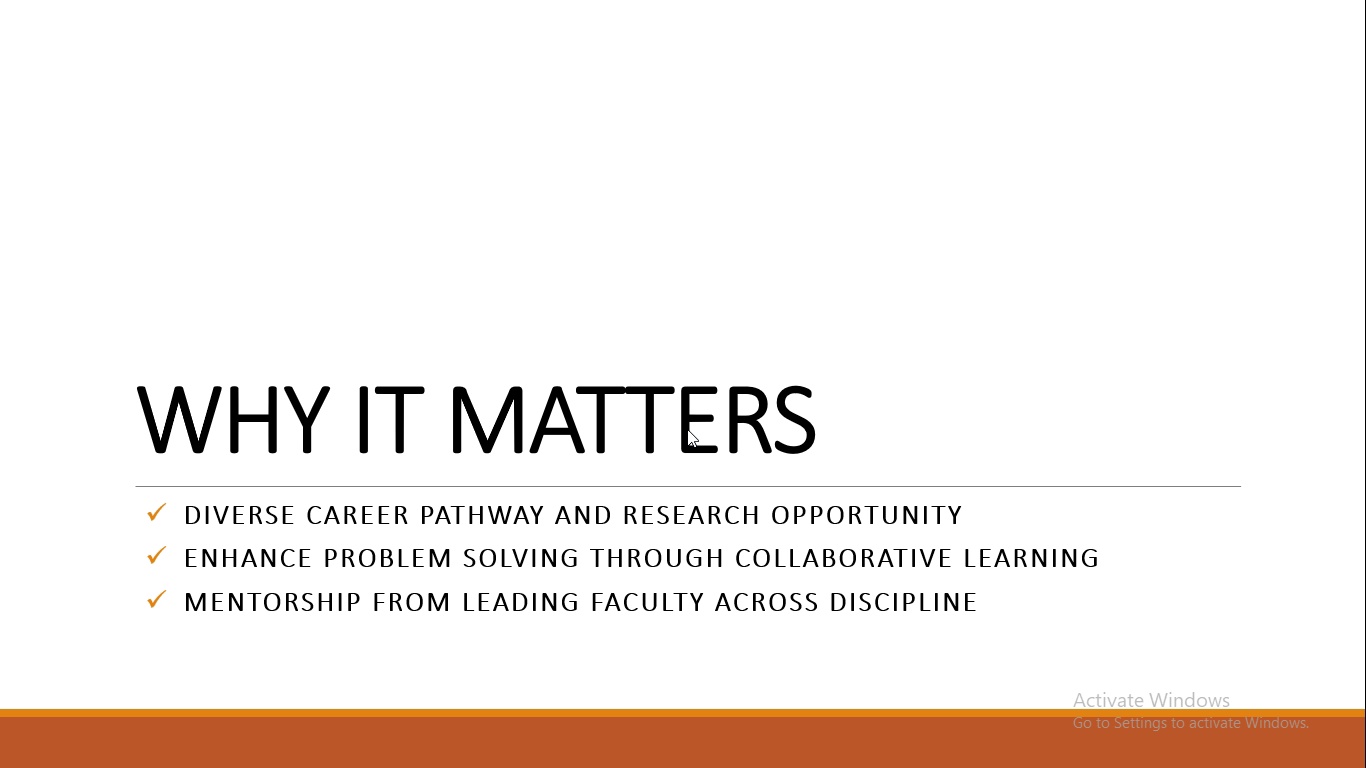 
wait(23.41)
 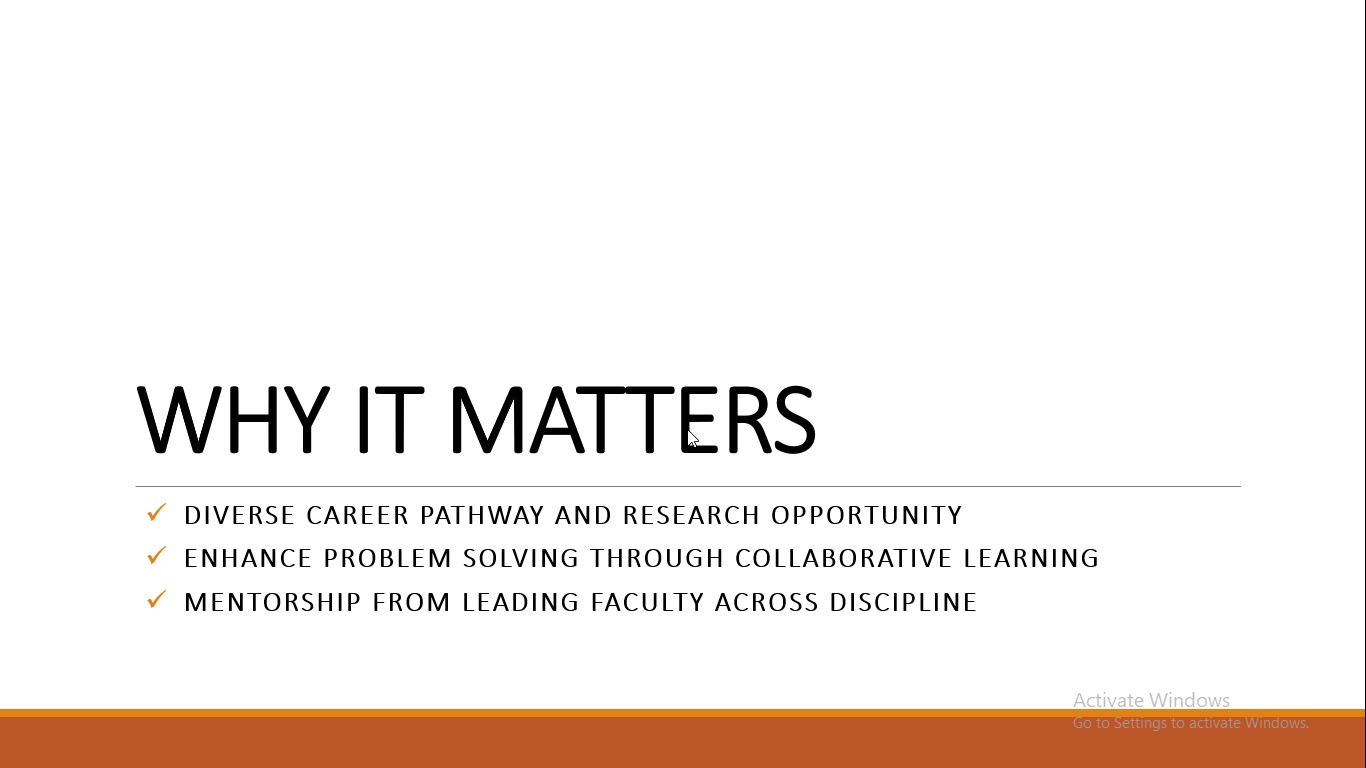 
key(ArrowRight)
 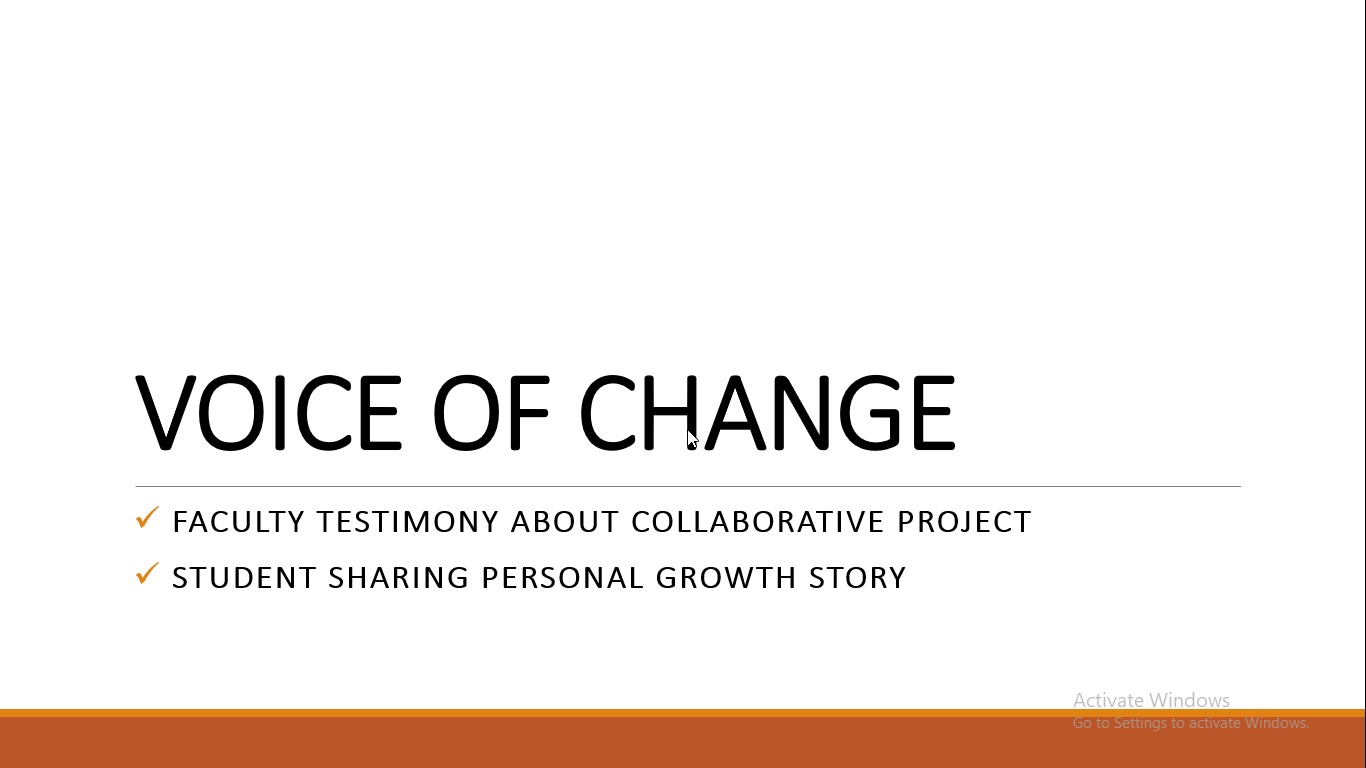 
wait(51.44)
 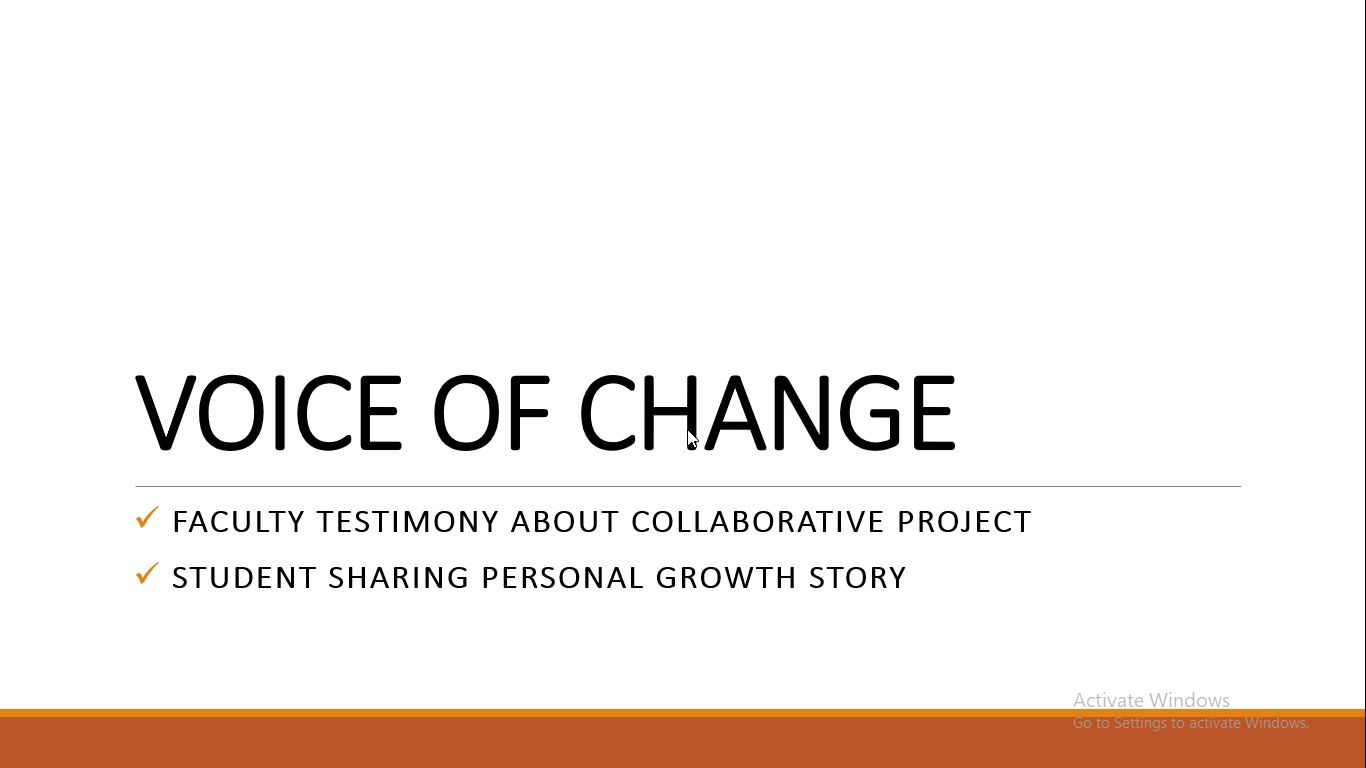 
key(ArrowRight)
 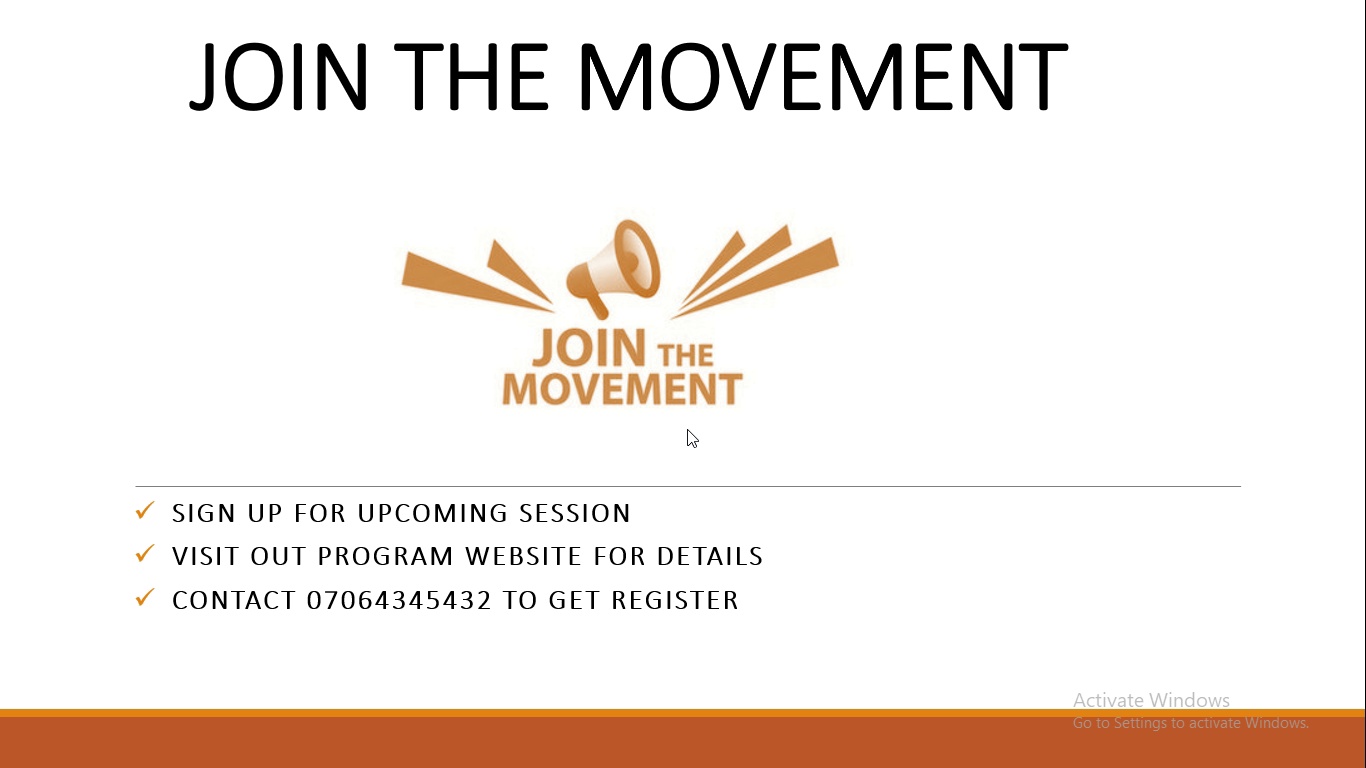 
wait(34.59)
 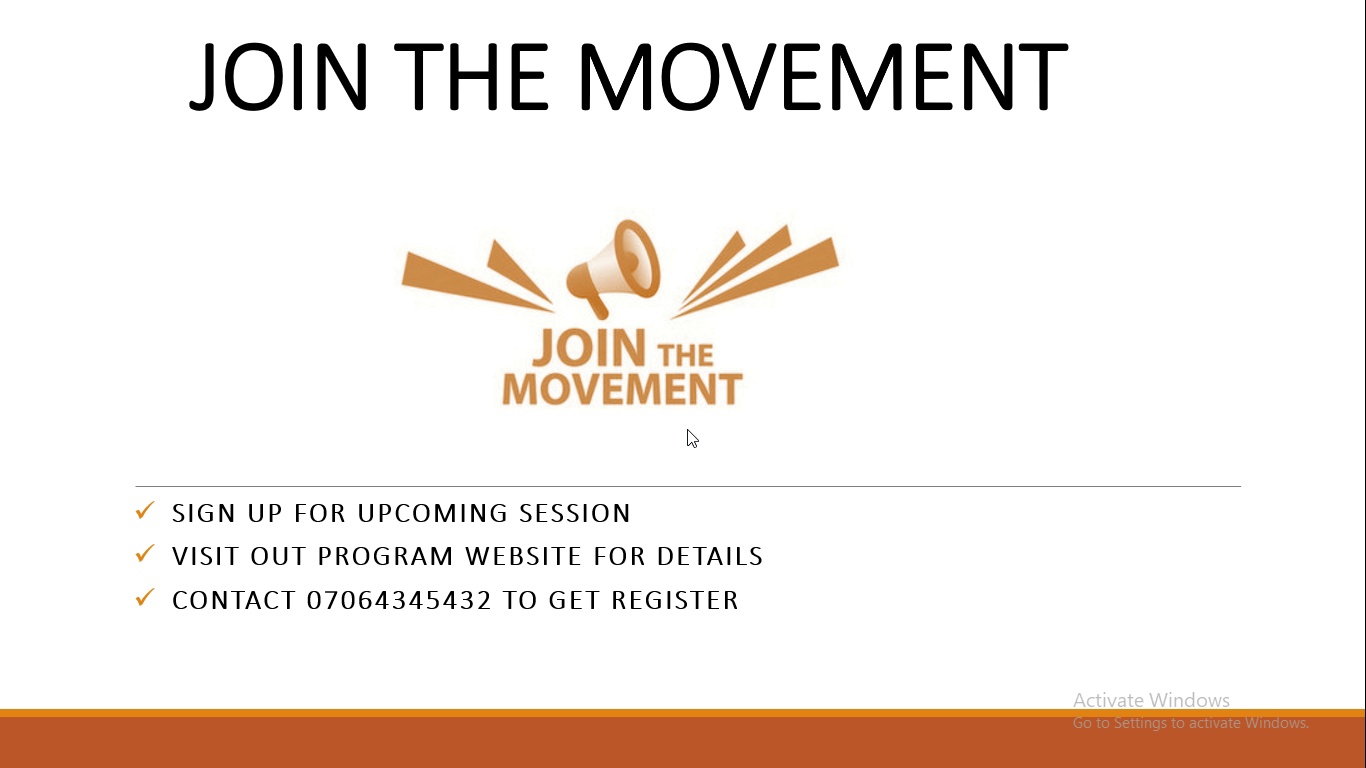 
key(ArrowRight)
 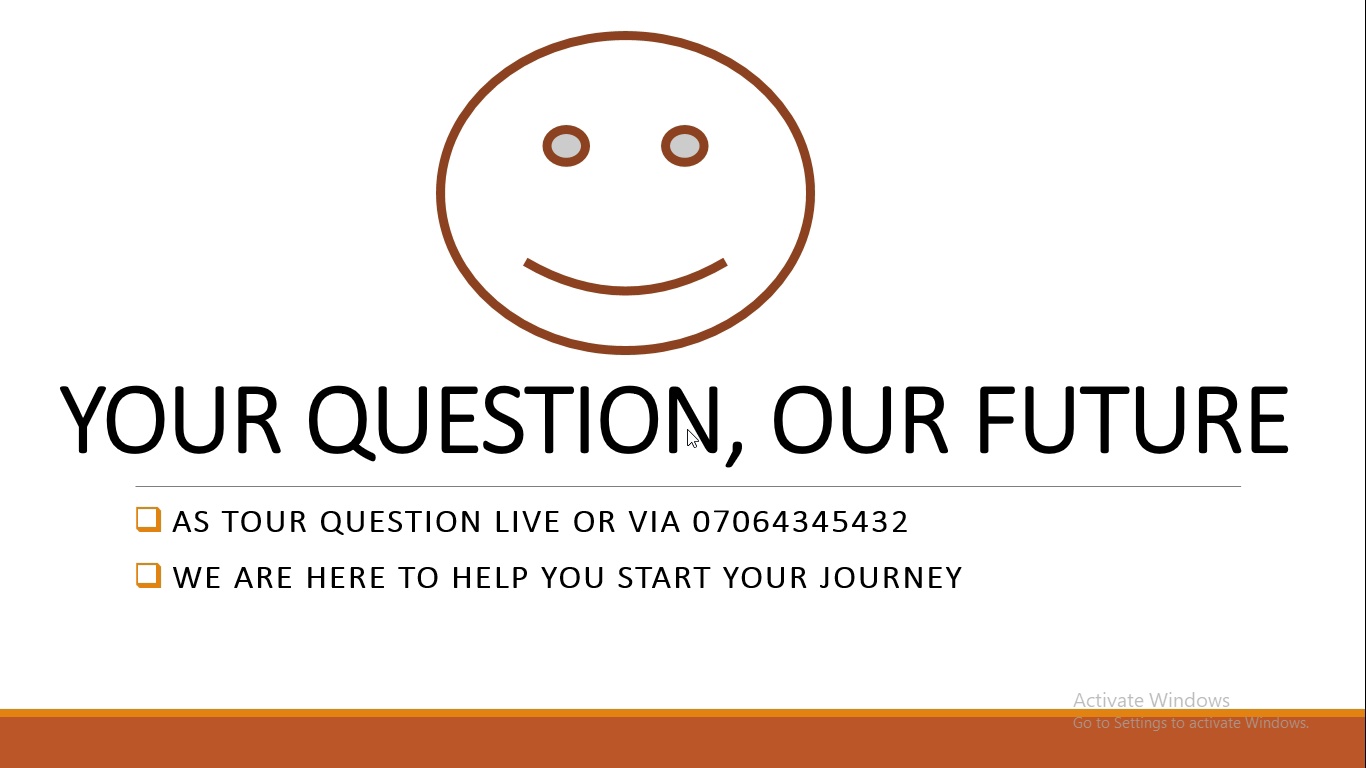 
wait(22.46)
 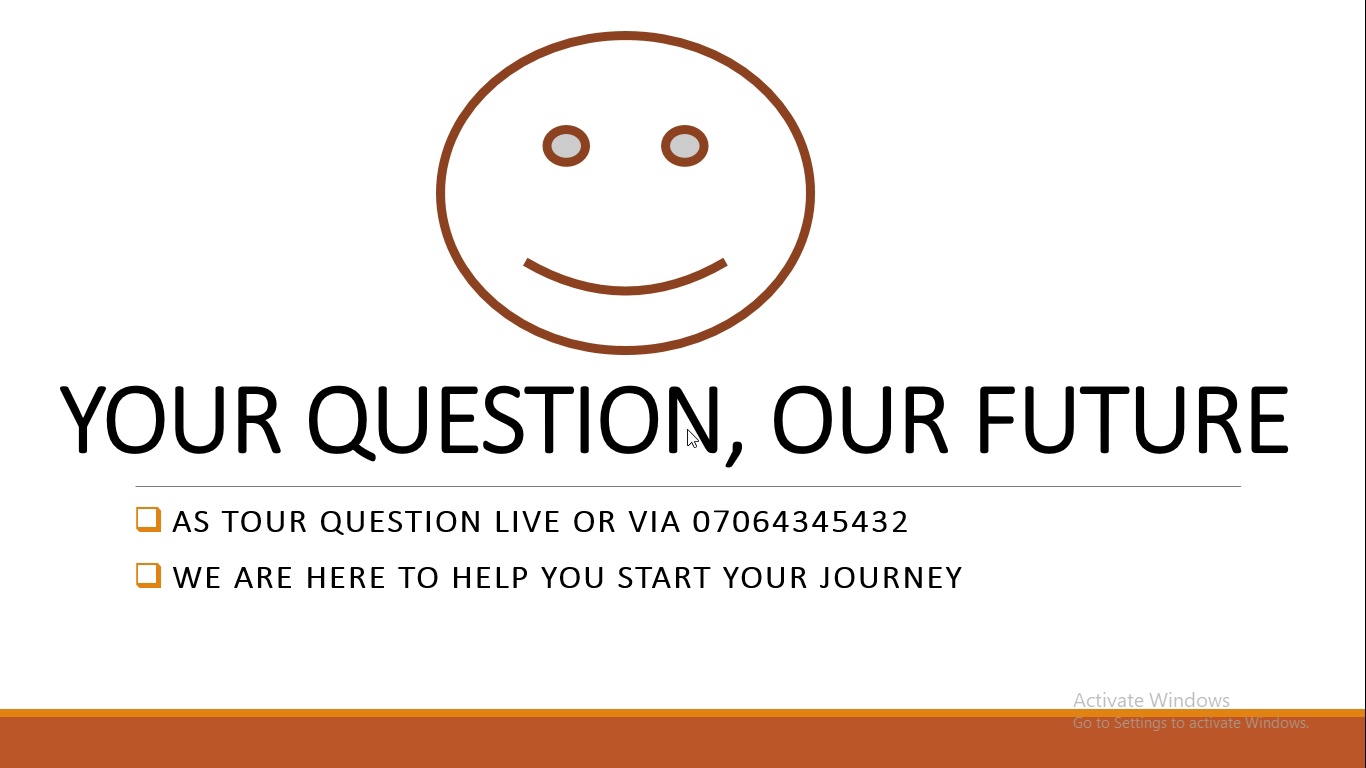 
key(ArrowRight)
 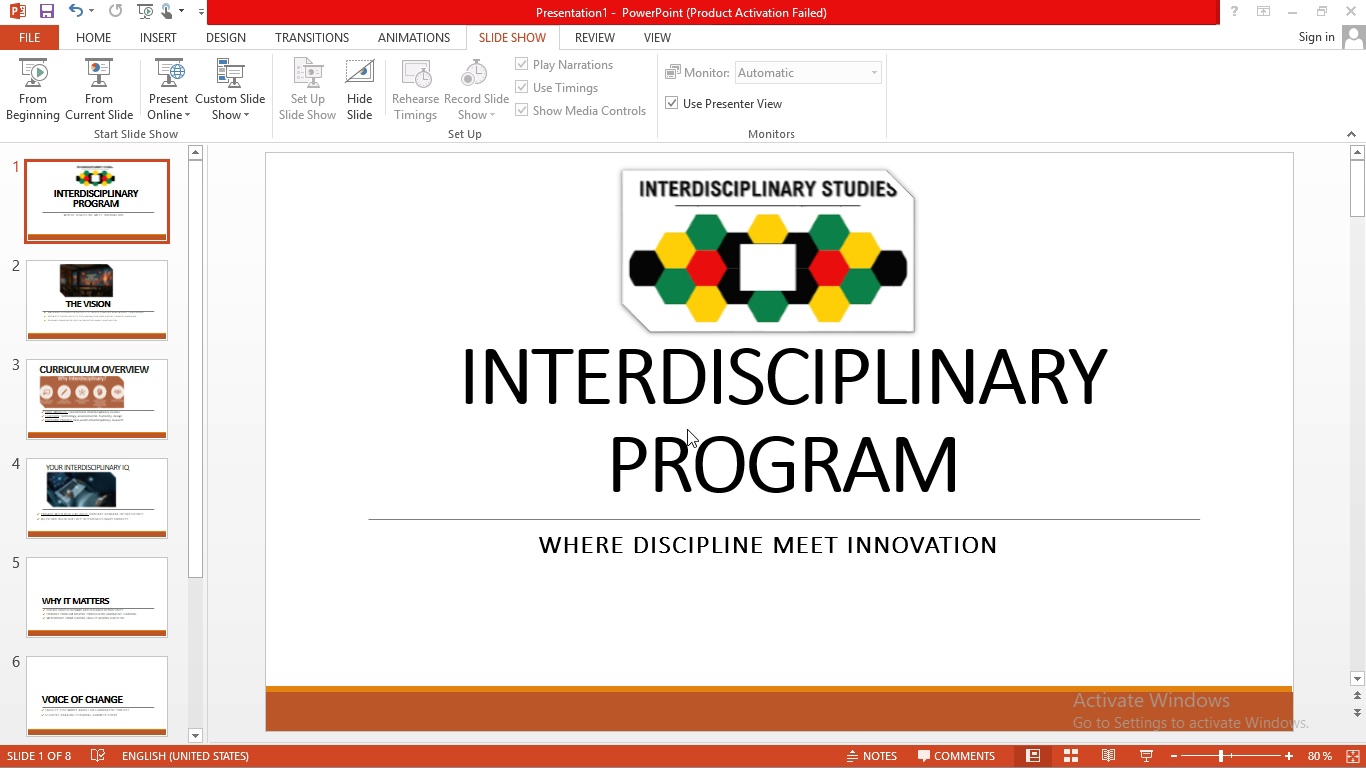 
key(ArrowRight)
 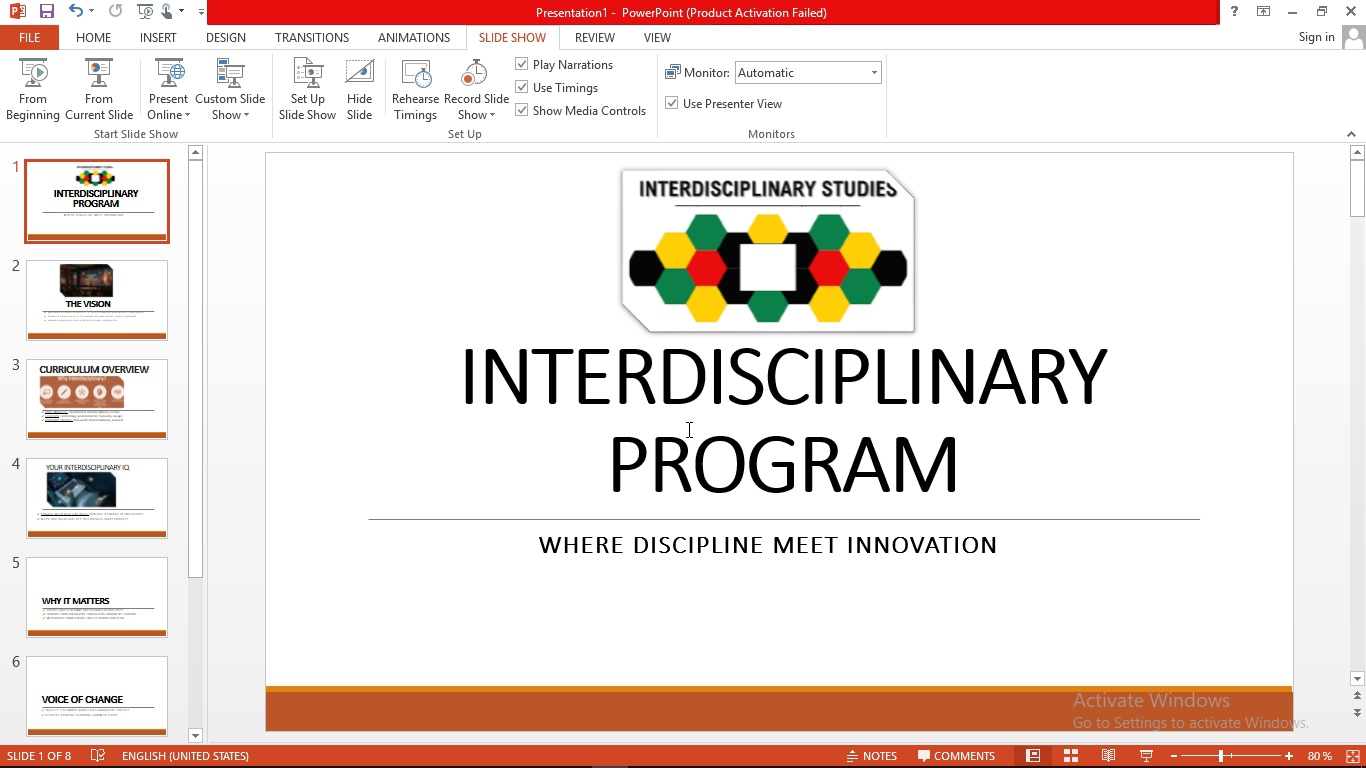 
wait(26.01)
 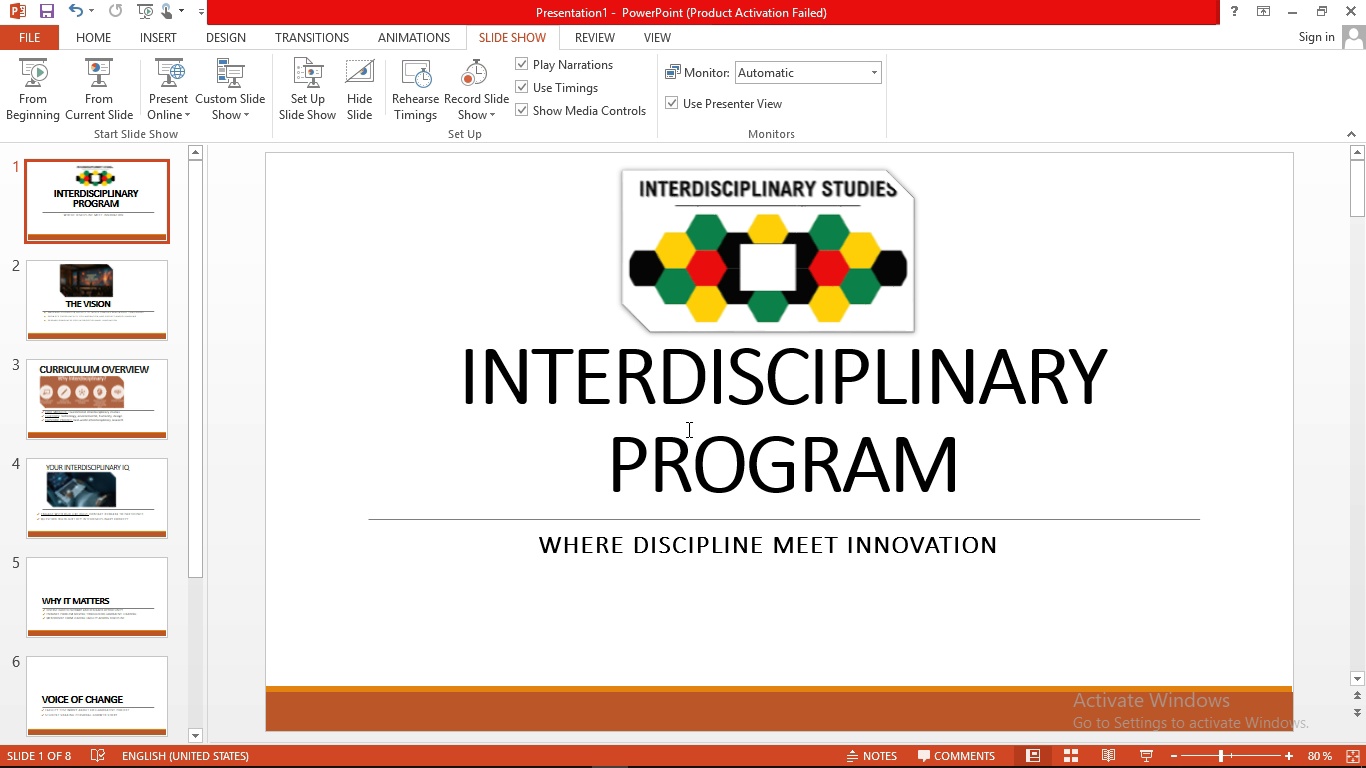 
left_click([140, 180])
 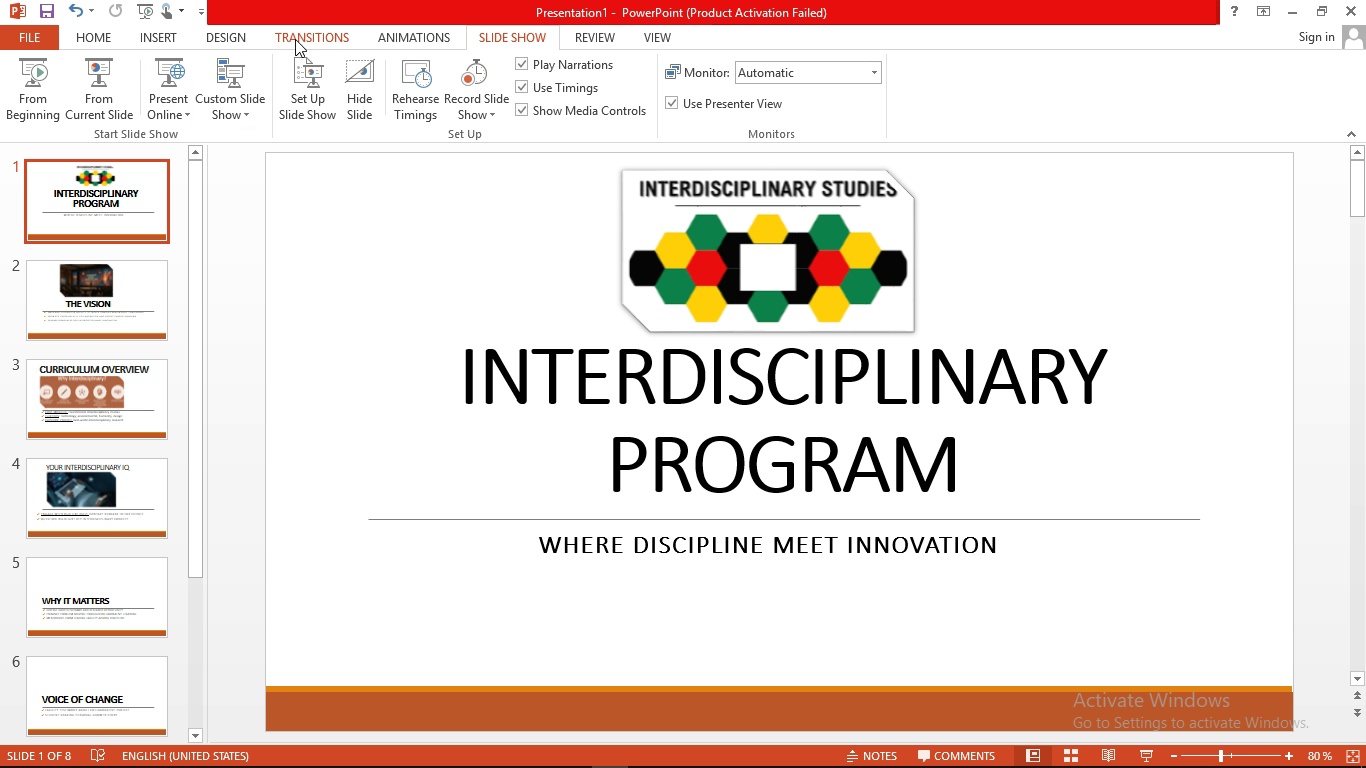 
left_click([295, 39])
 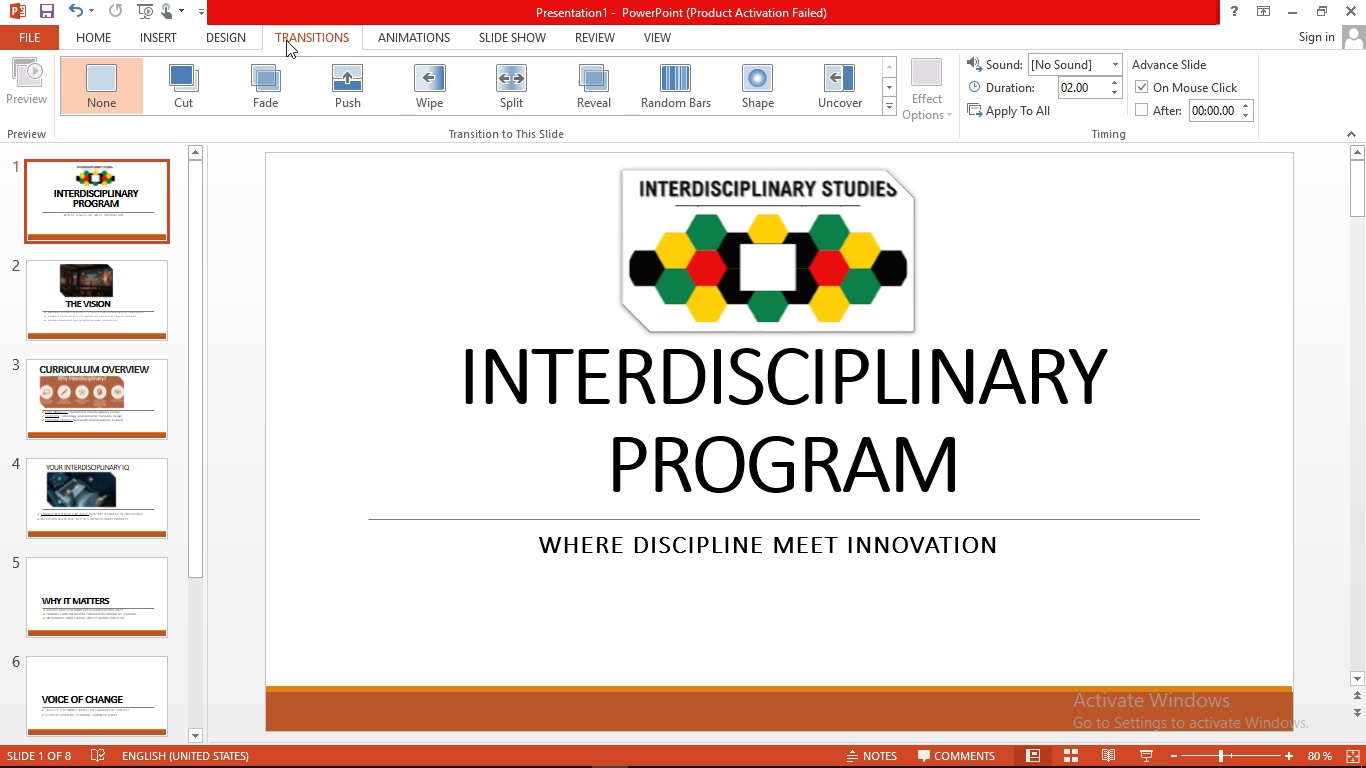 
mouse_move([279, 61])
 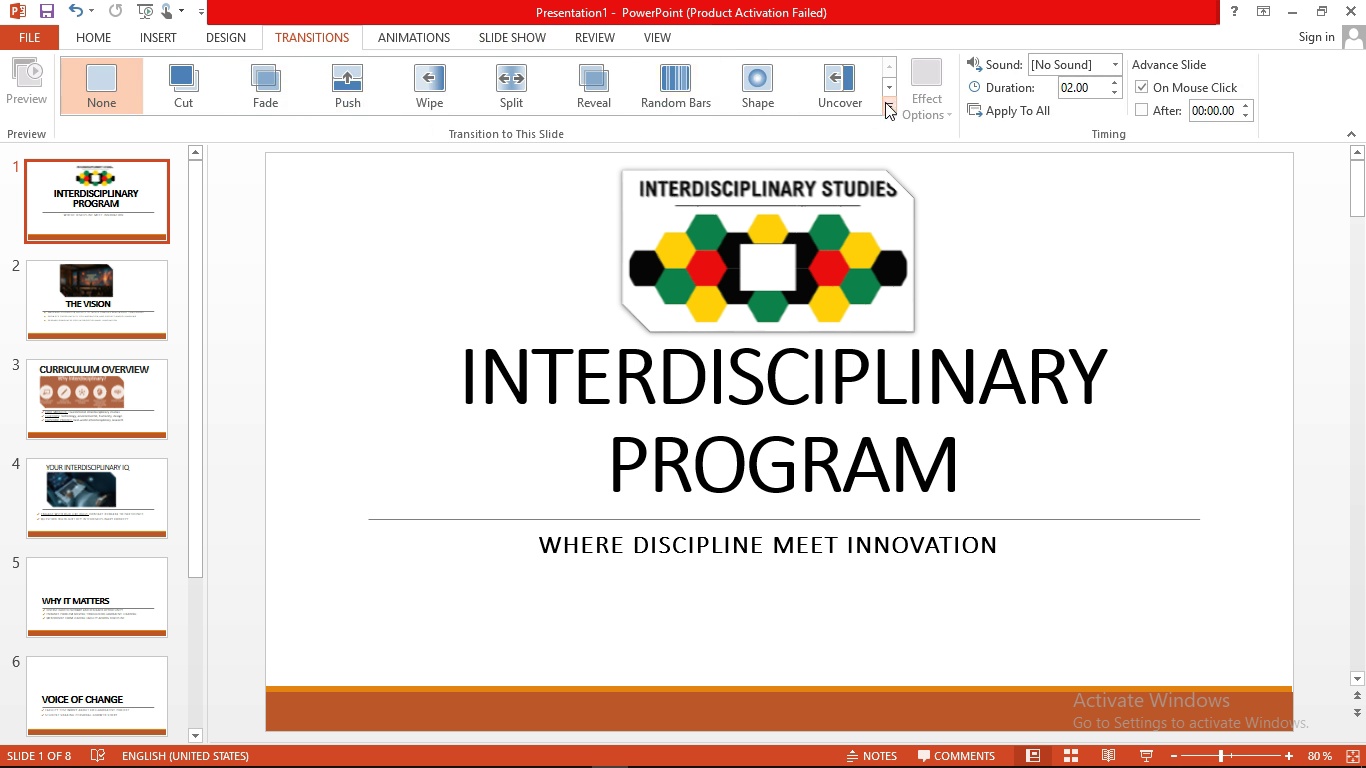 
left_click([890, 104])
 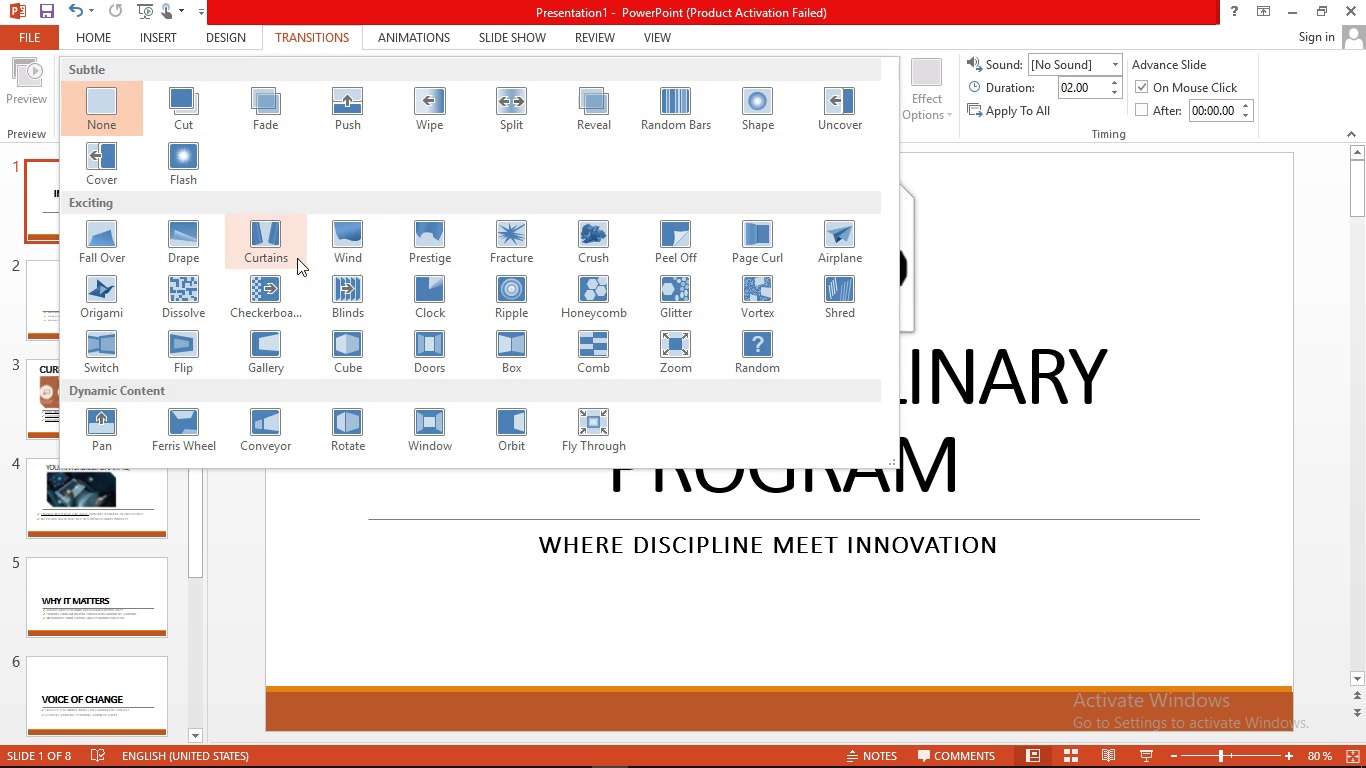 
left_click([291, 255])